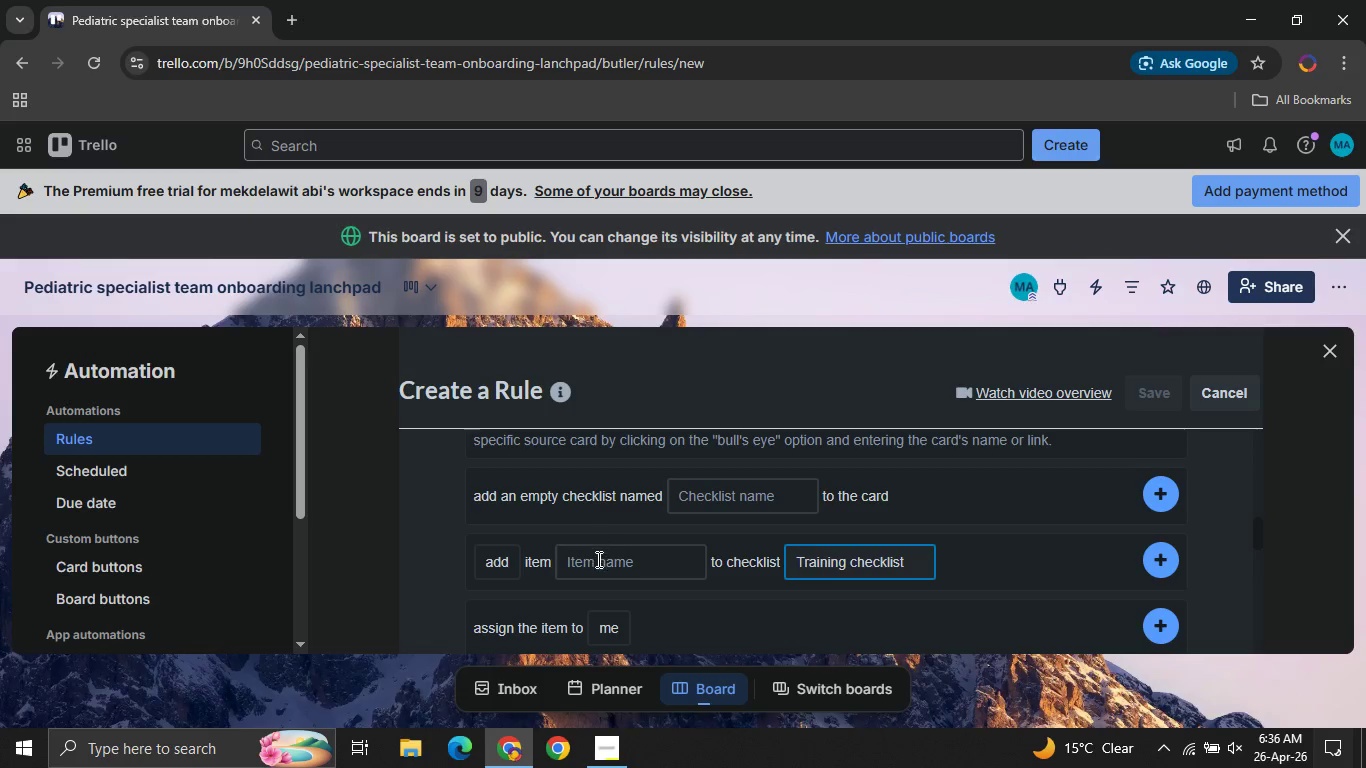 
left_click([597, 561])
 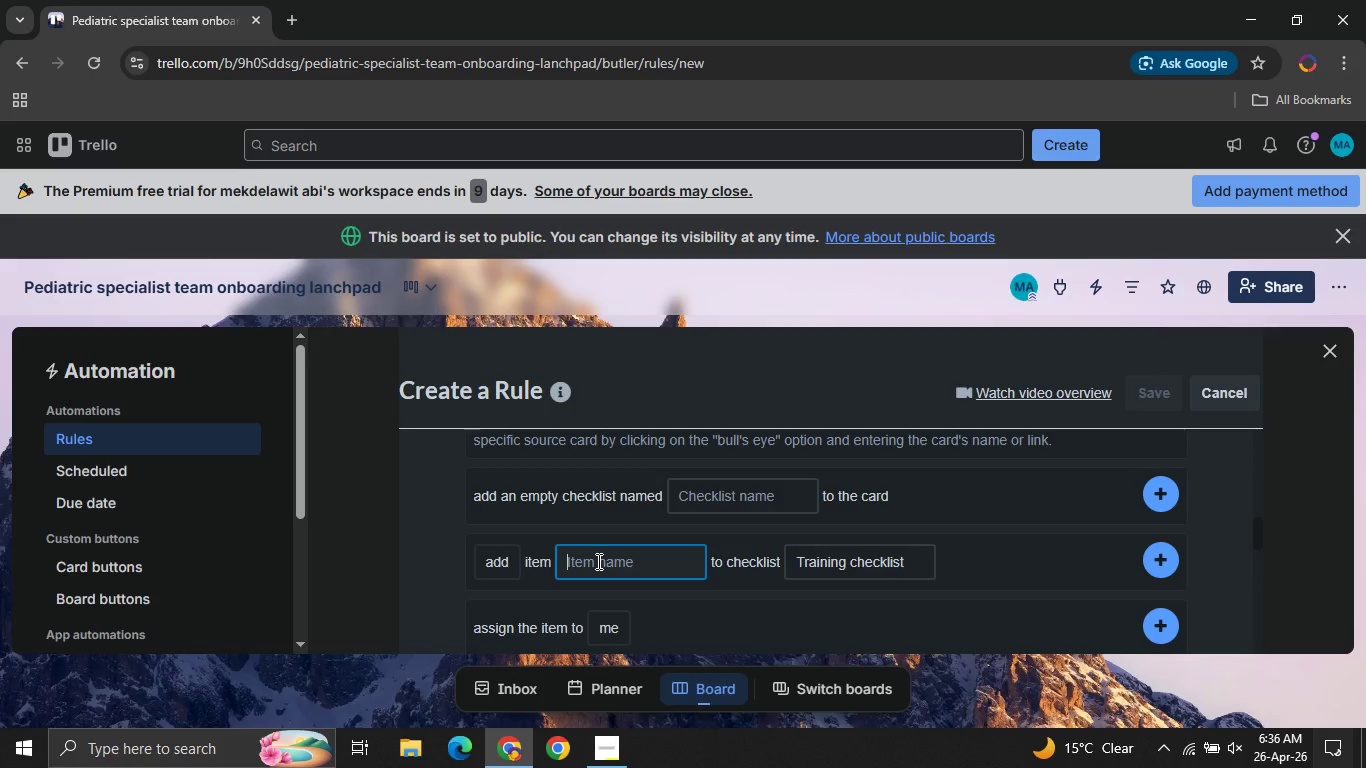 
type(Complete assigned system access )
 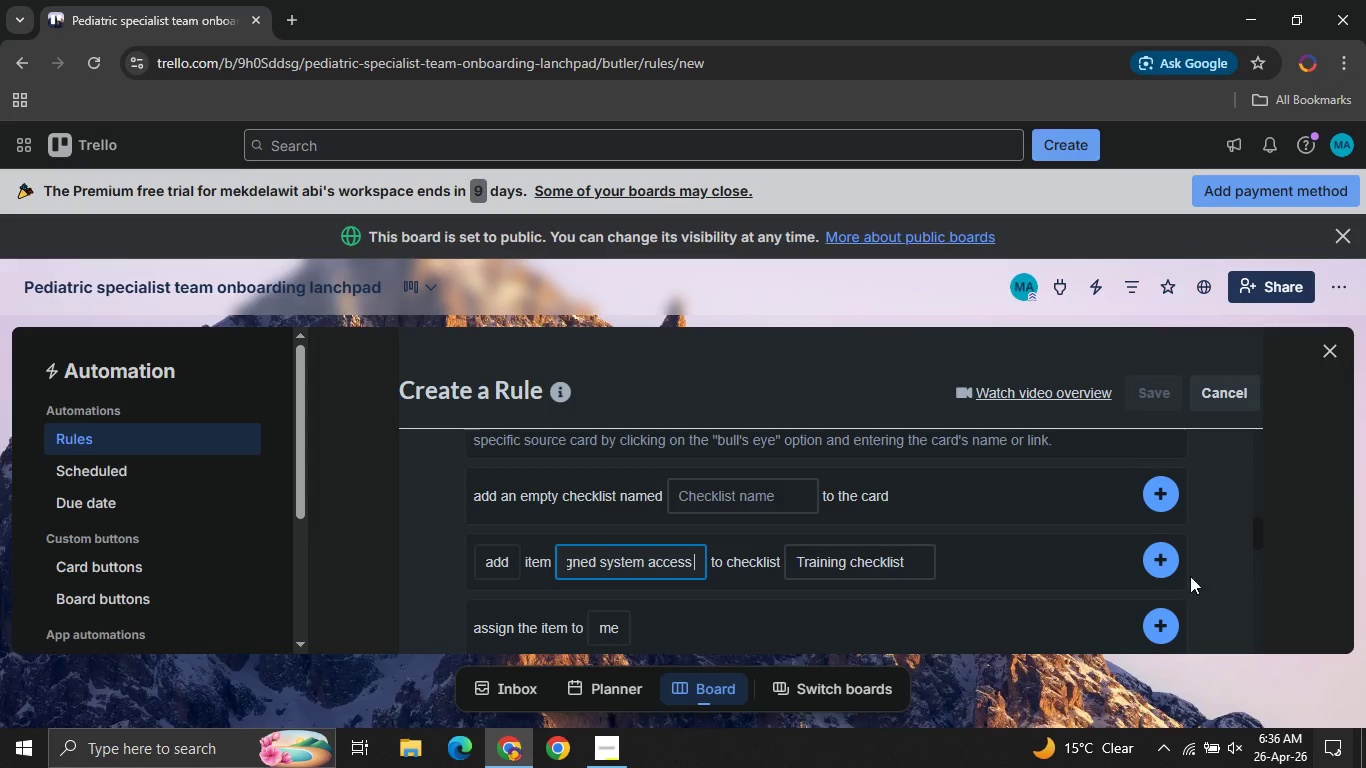 
left_click([1153, 565])
 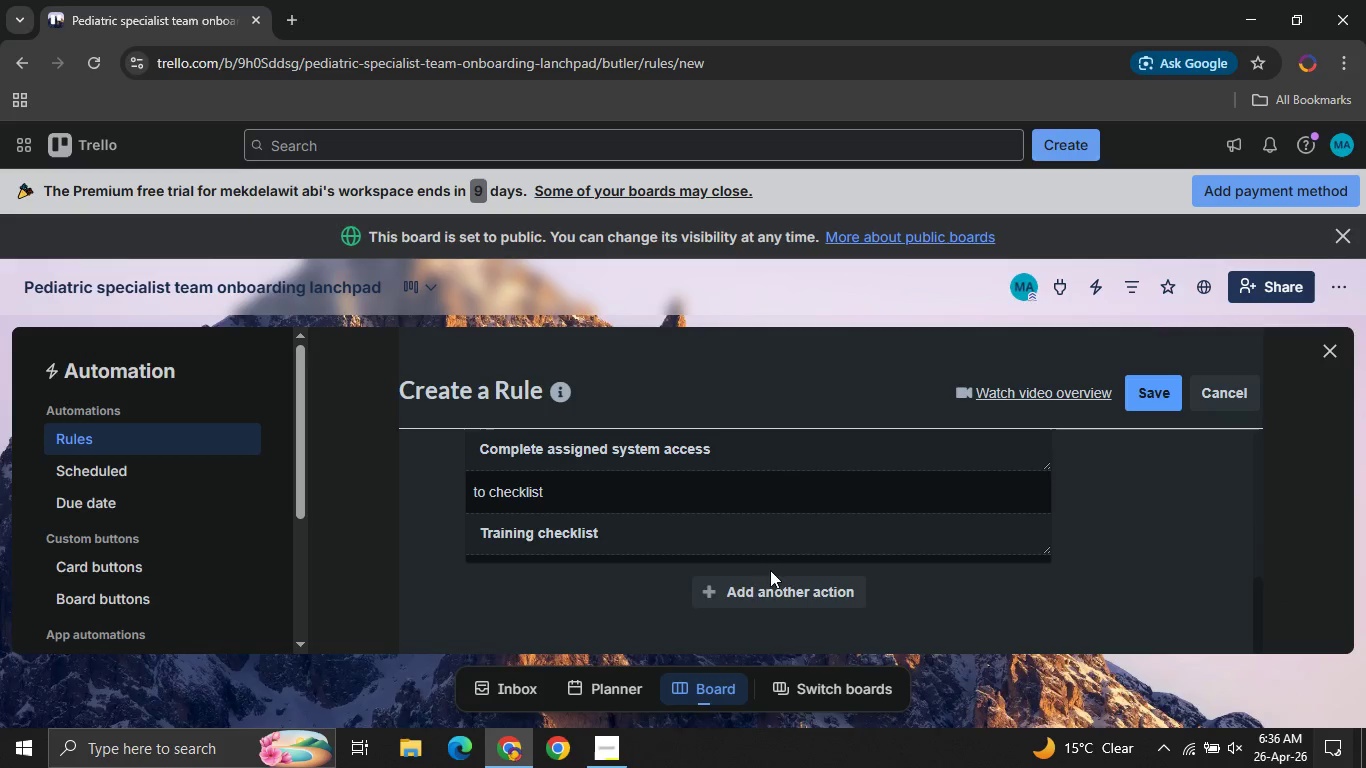 
left_click([751, 588])
 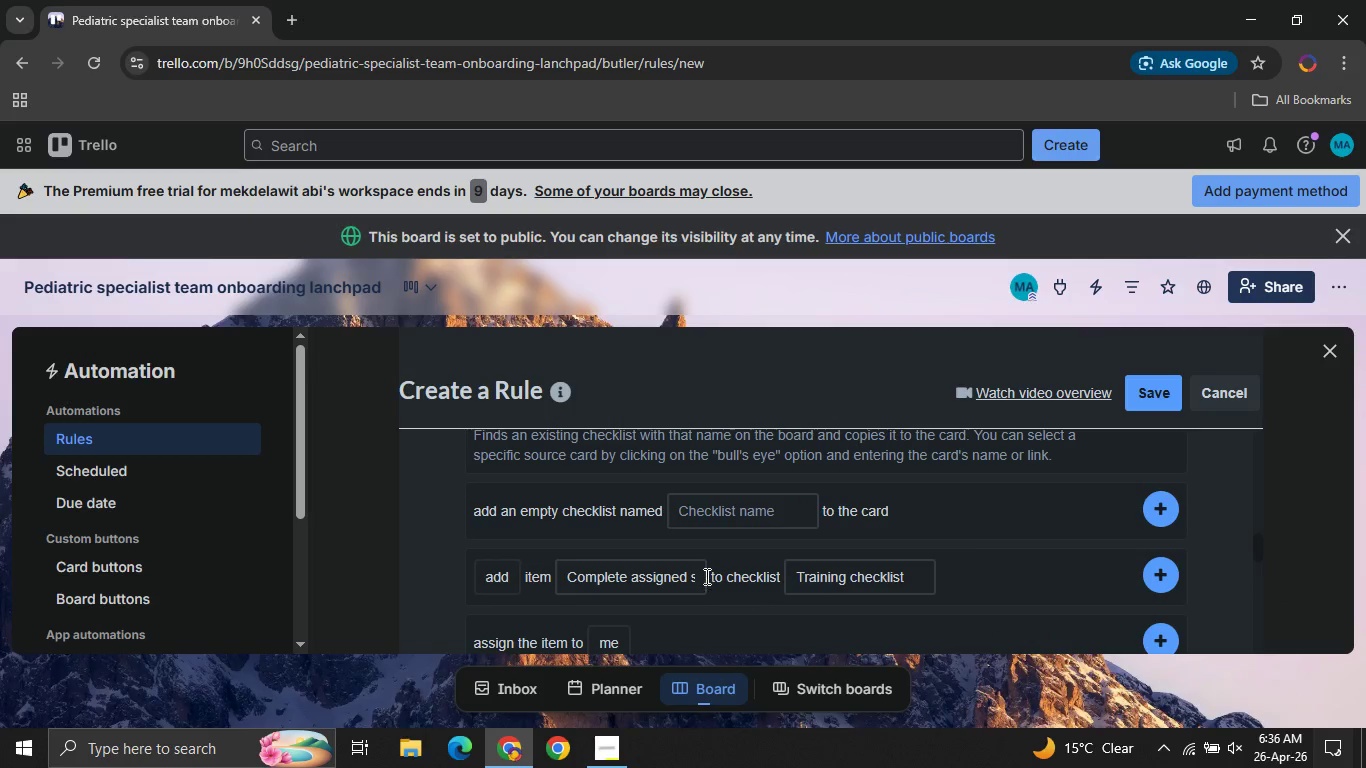 
left_click([623, 577])
 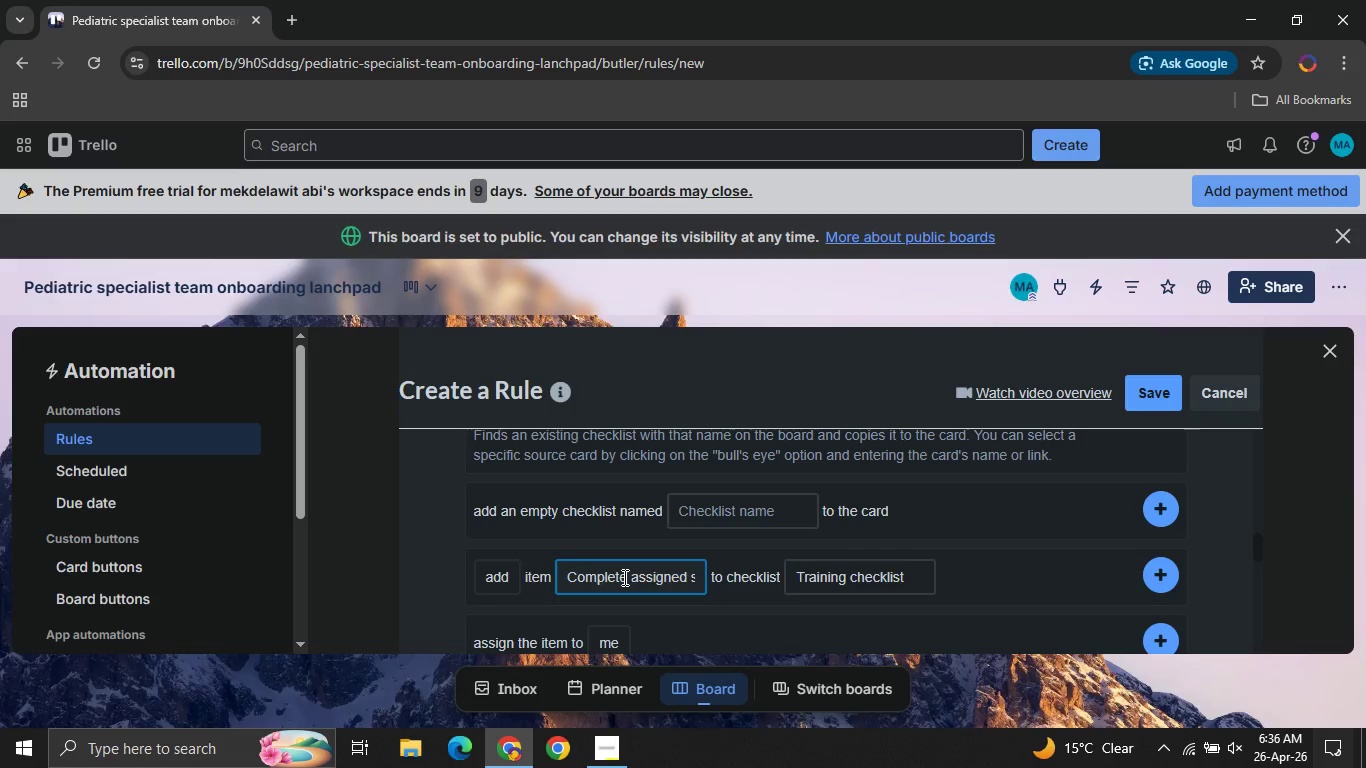 
hold_key(key=ControlLeft, duration=0.48)
 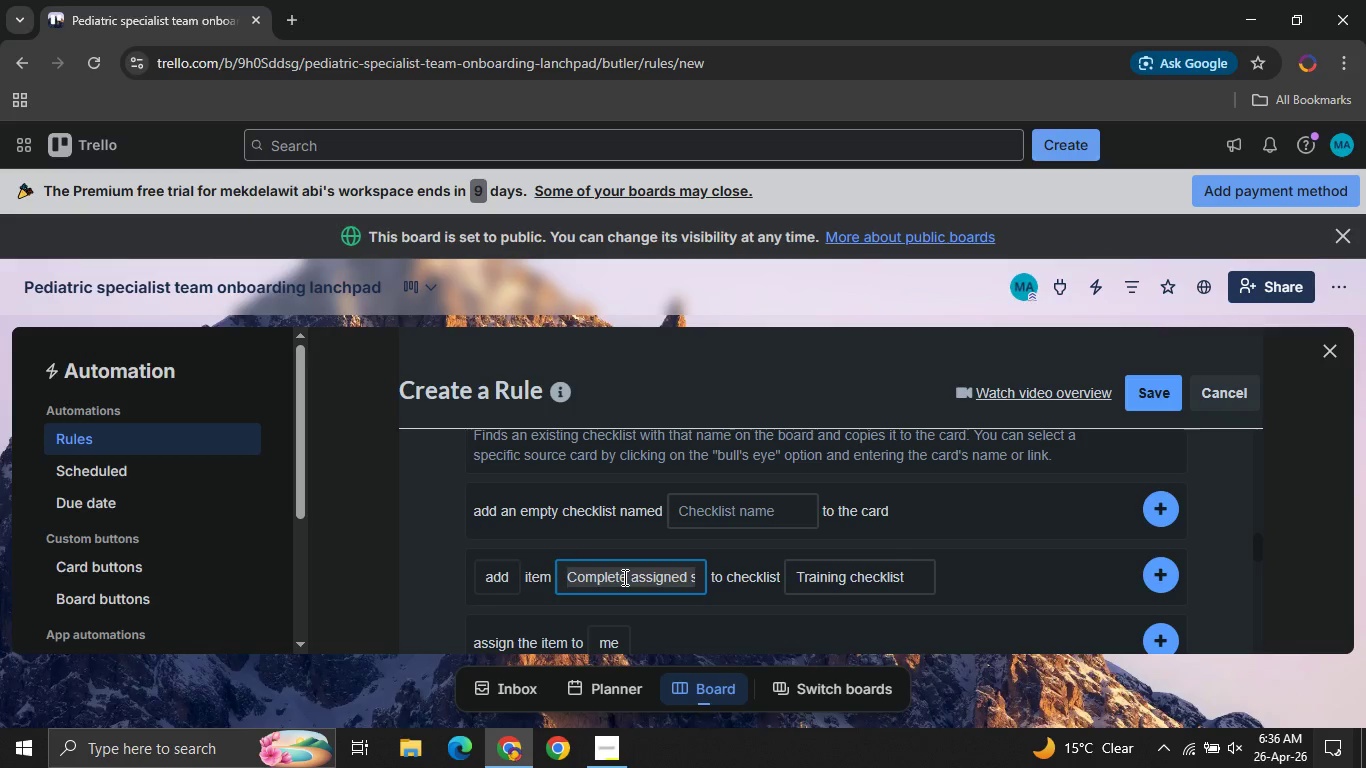 
hold_key(key=A, duration=0.31)
 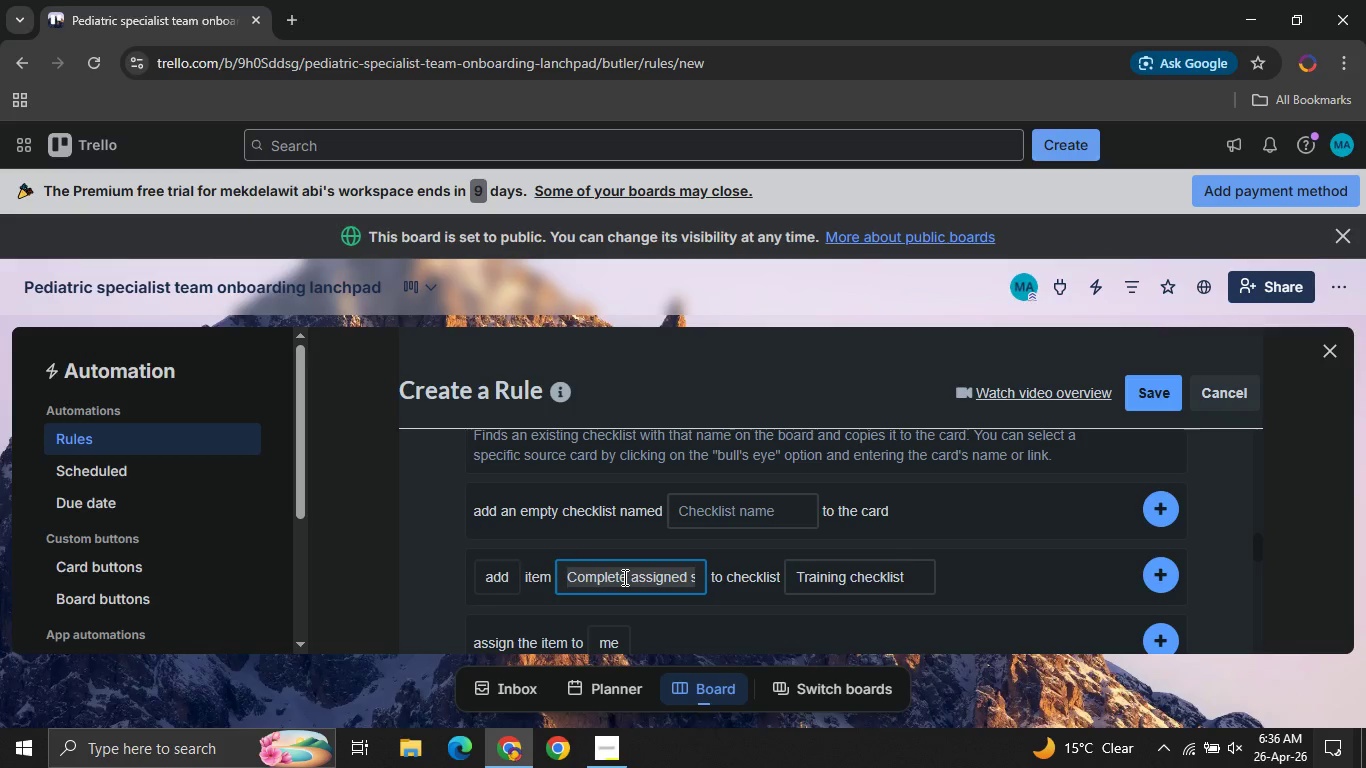 
type(Review all policies )
 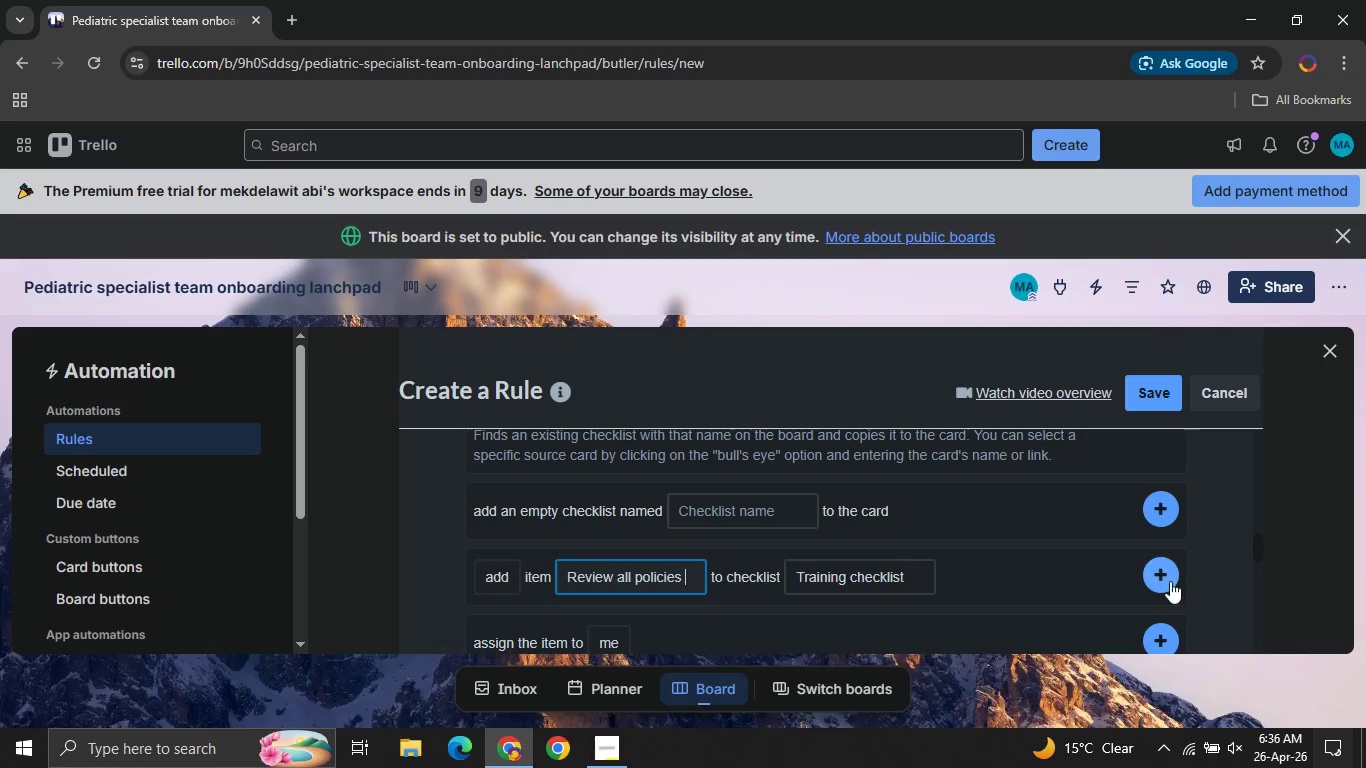 
left_click([1165, 573])
 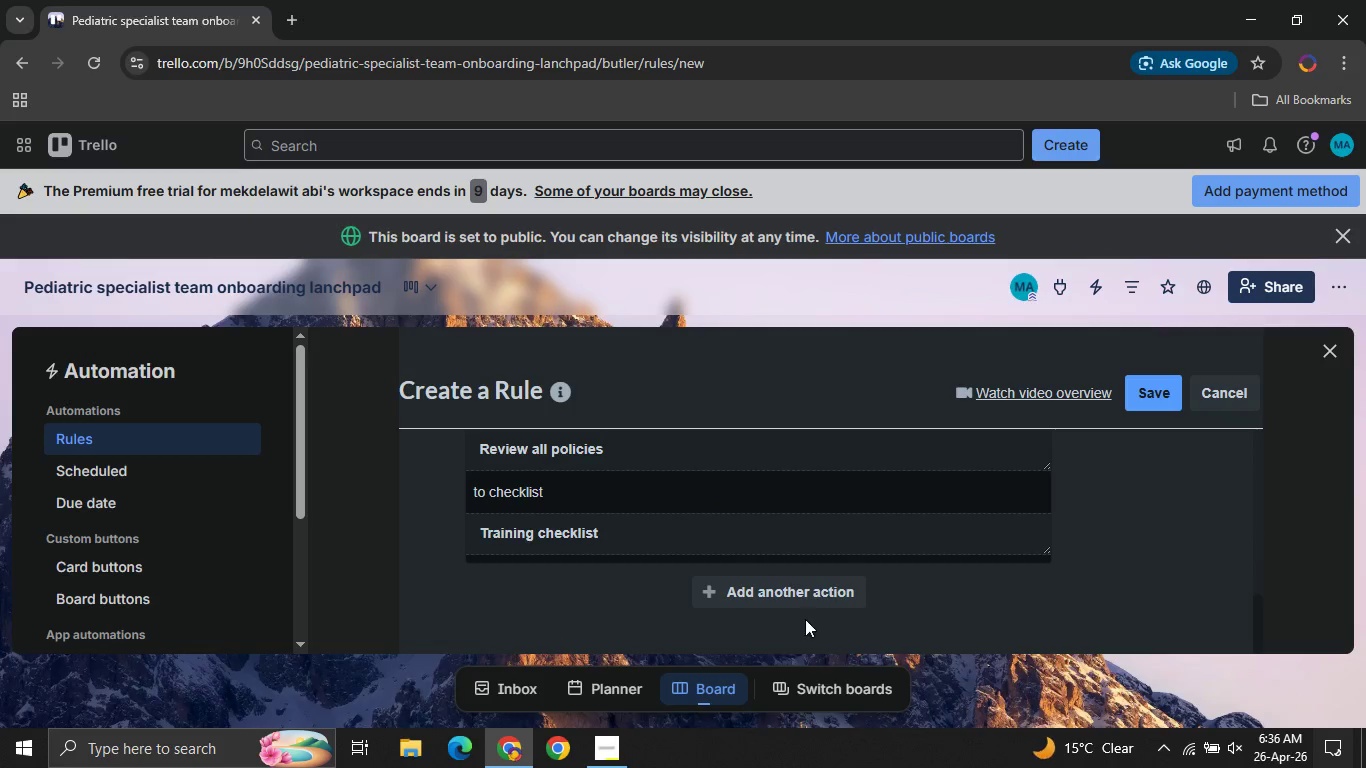 
left_click([763, 595])
 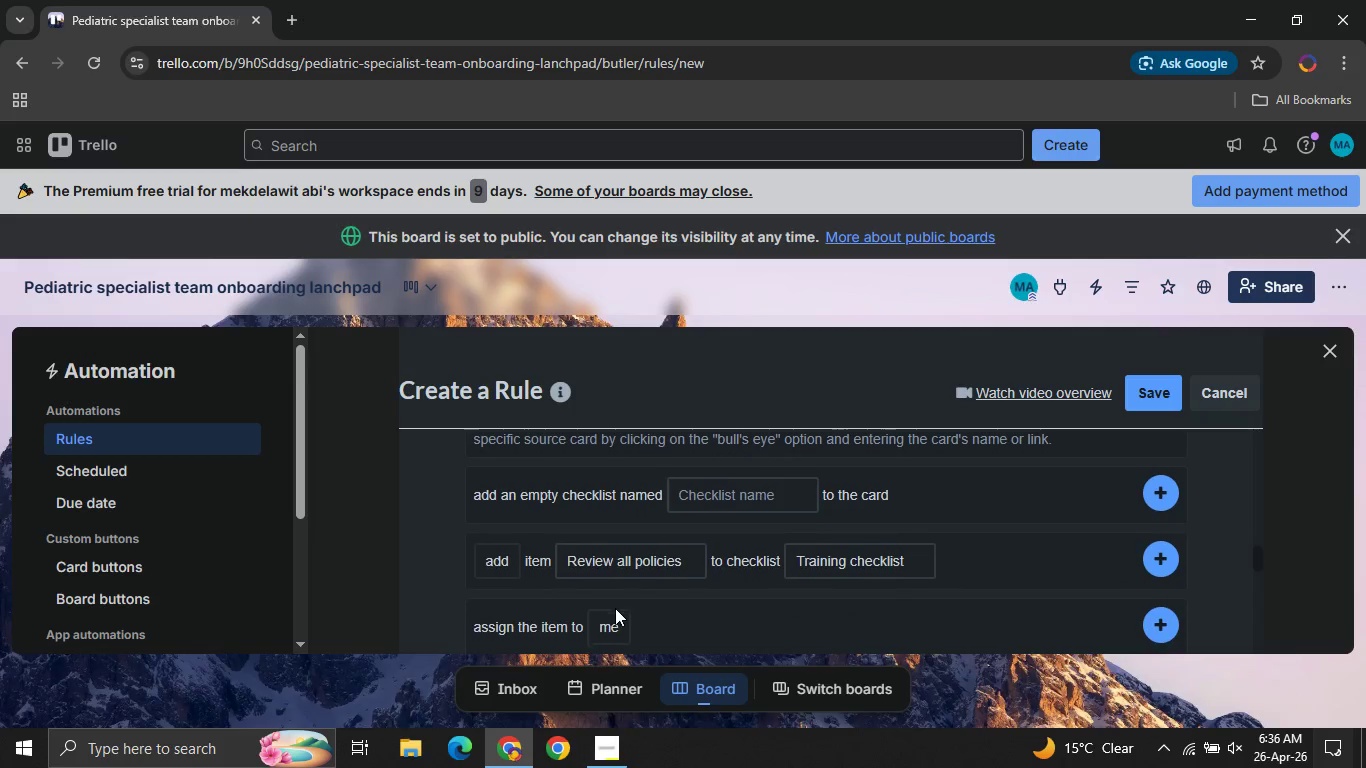 
left_click([609, 567])
 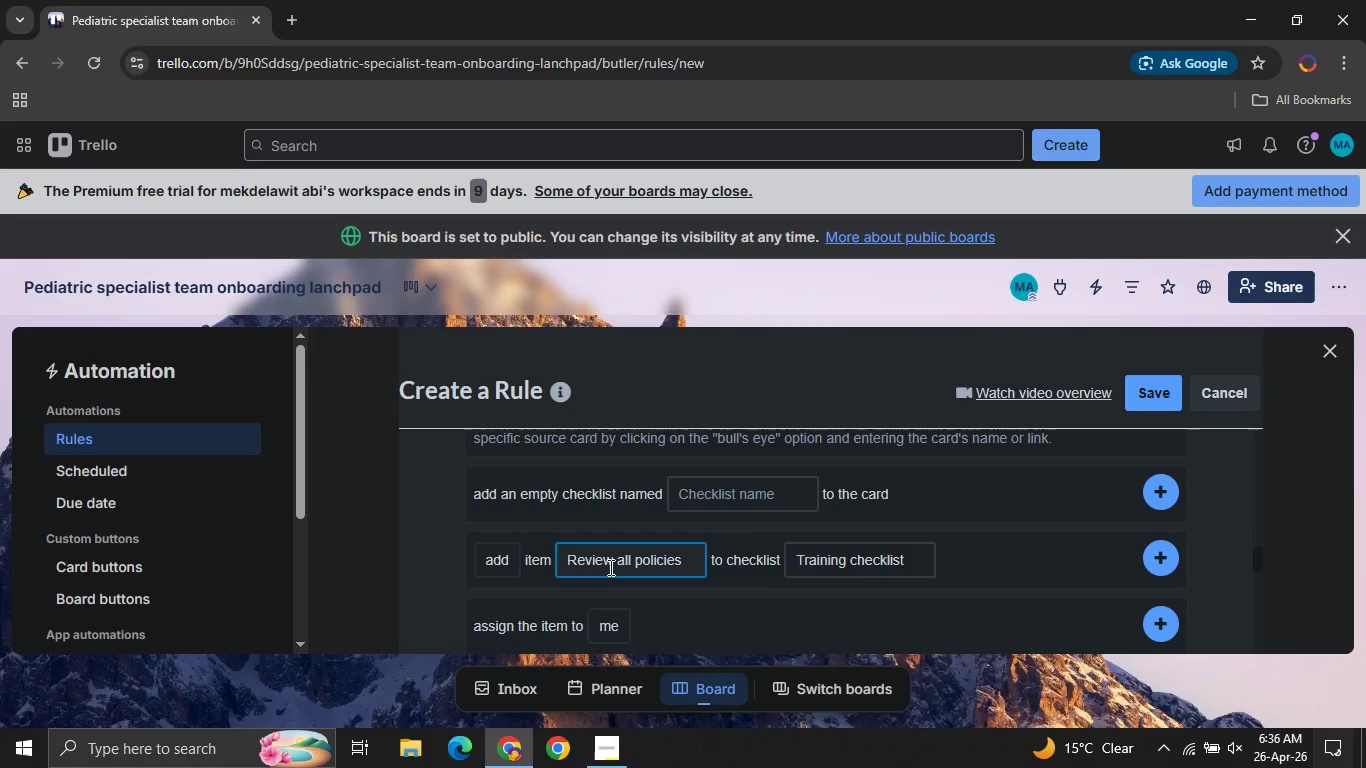 
key(Control+ControlLeft)
 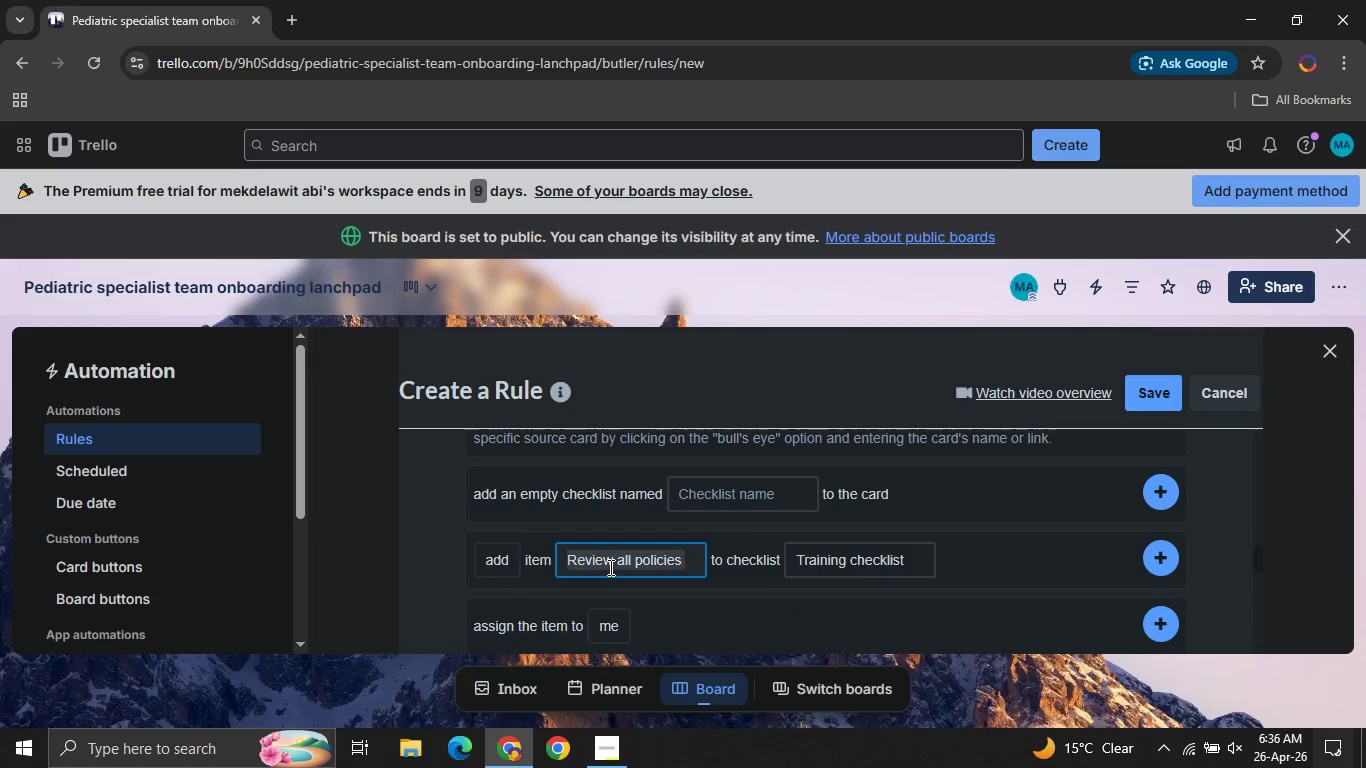 
key(Control+A)
 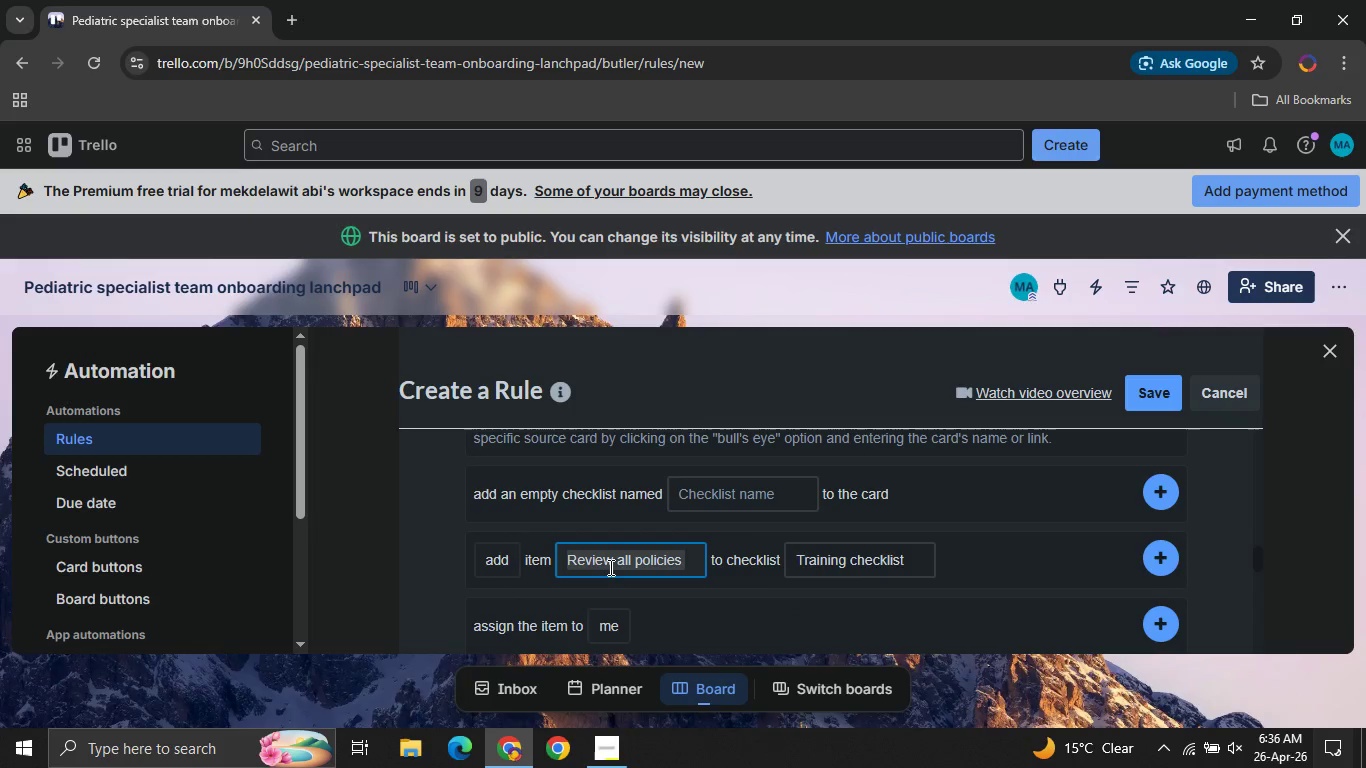 
type(Complte )
key(Backspace)
key(Backspace)
 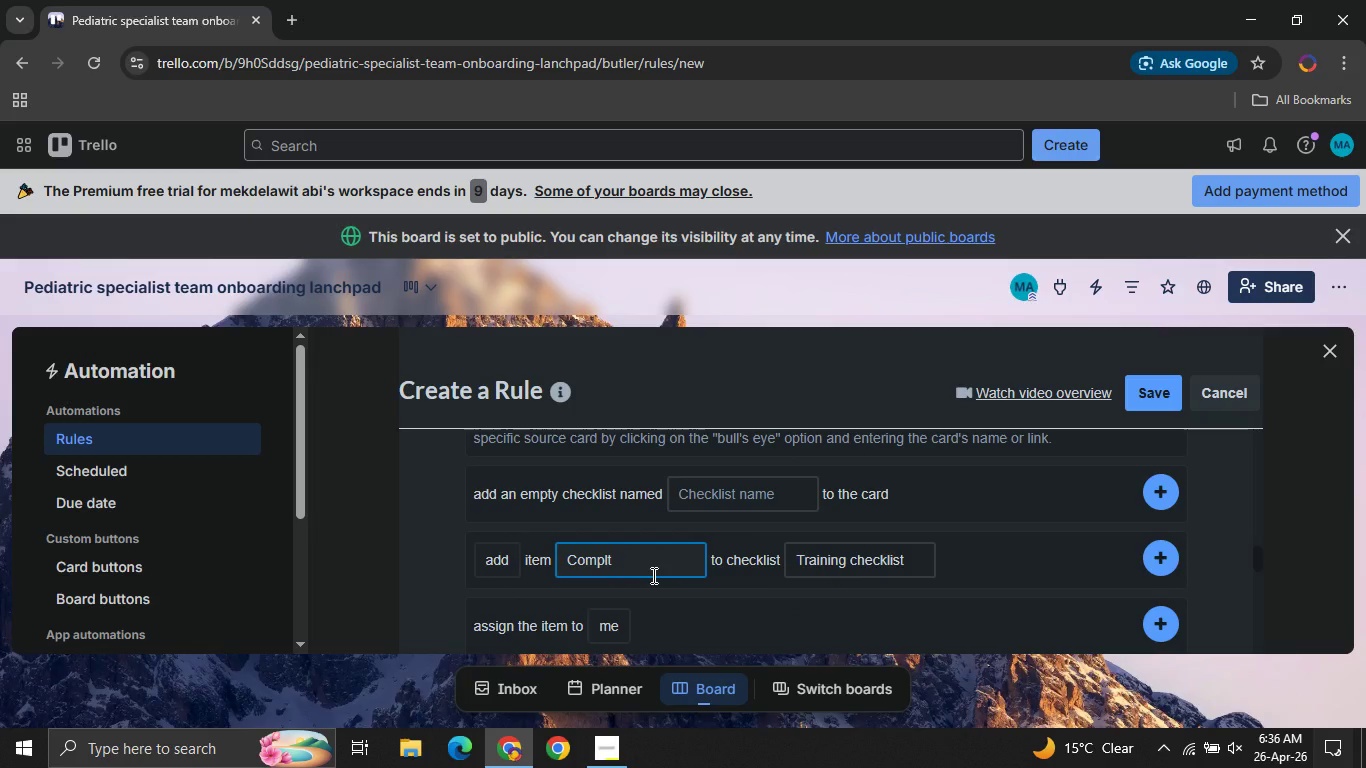 
key(Backspace)
type(ete shadowing )
 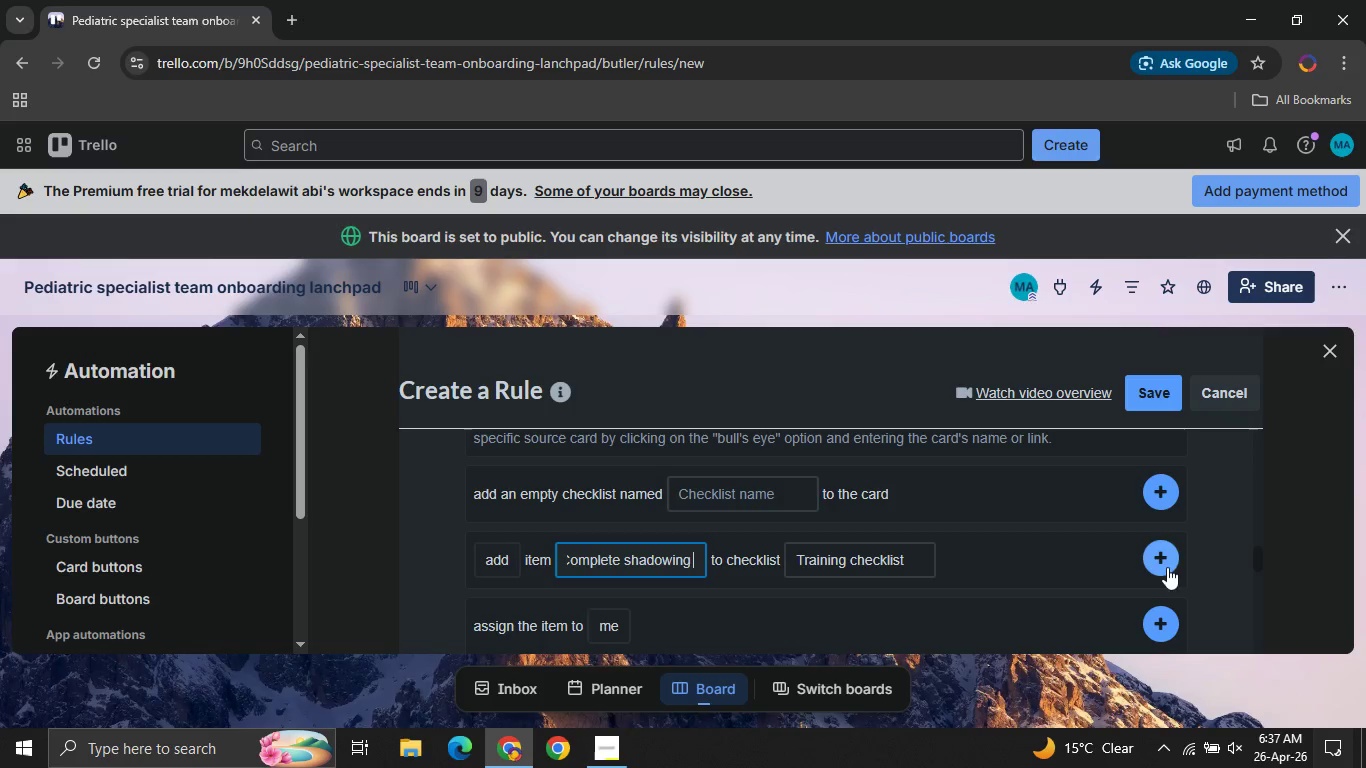 
left_click([1165, 563])
 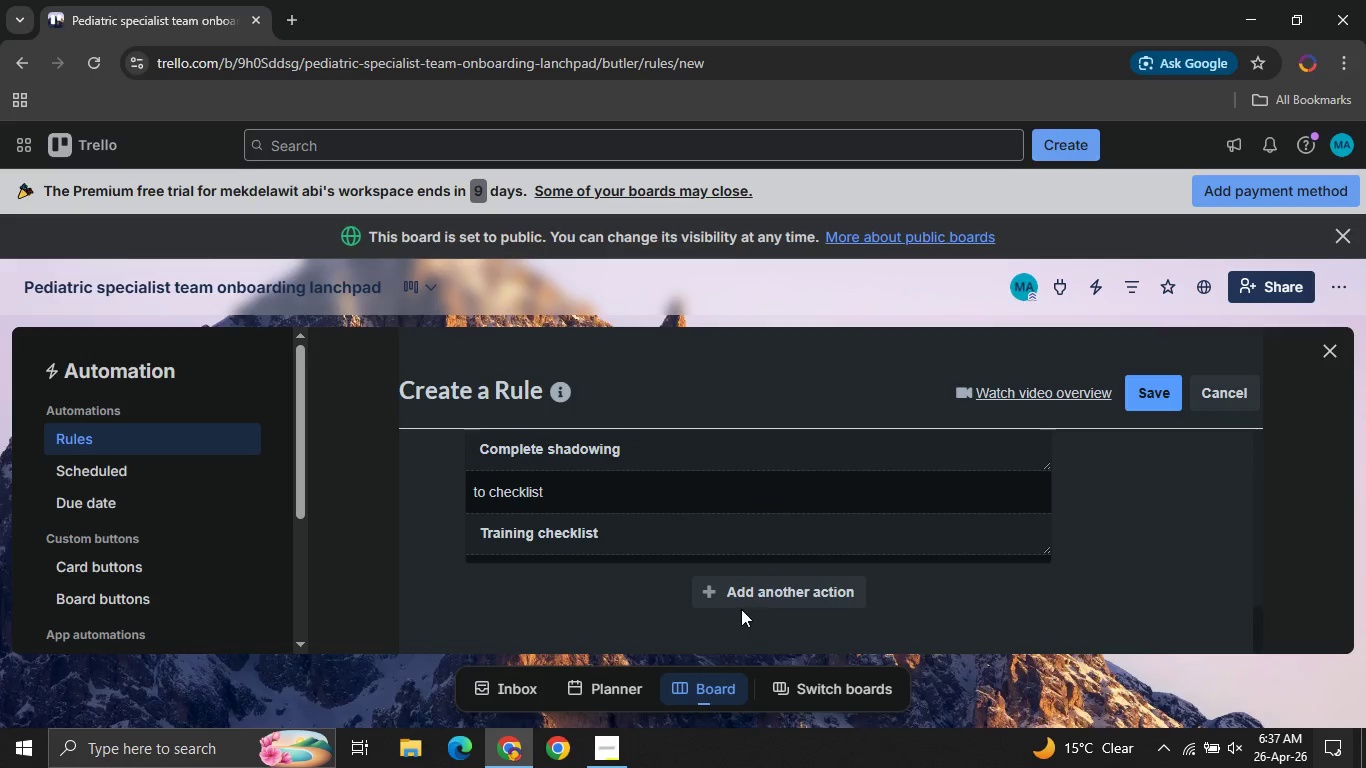 
left_click([730, 589])
 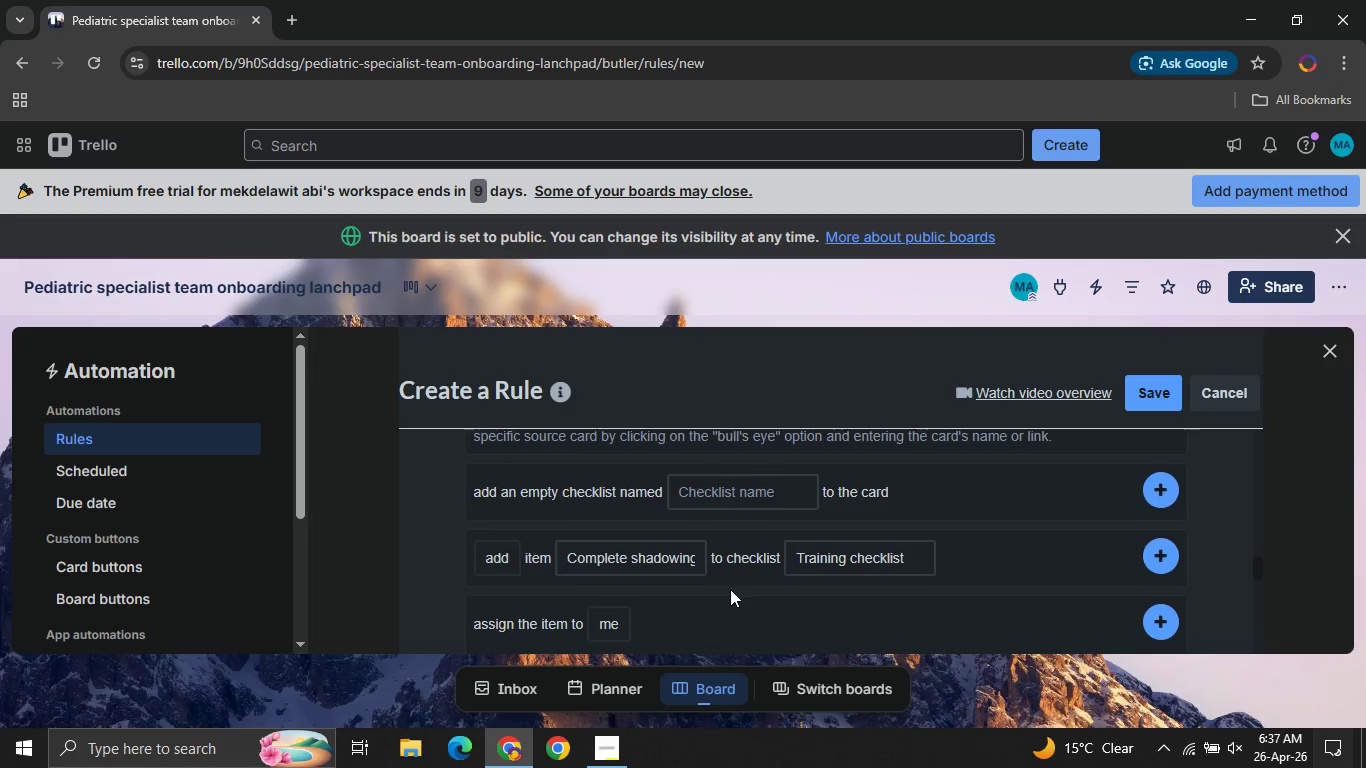 
left_click([637, 561])
 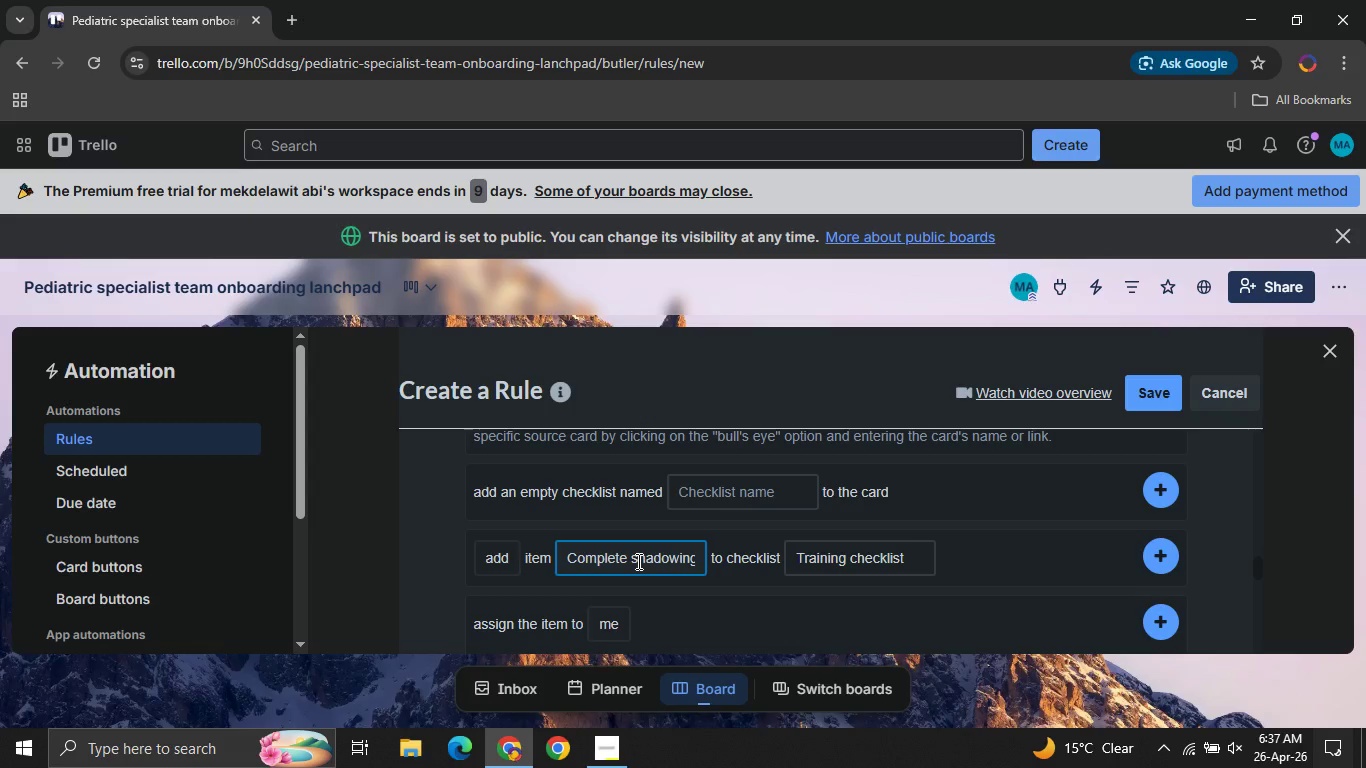 
key(Control+A)
 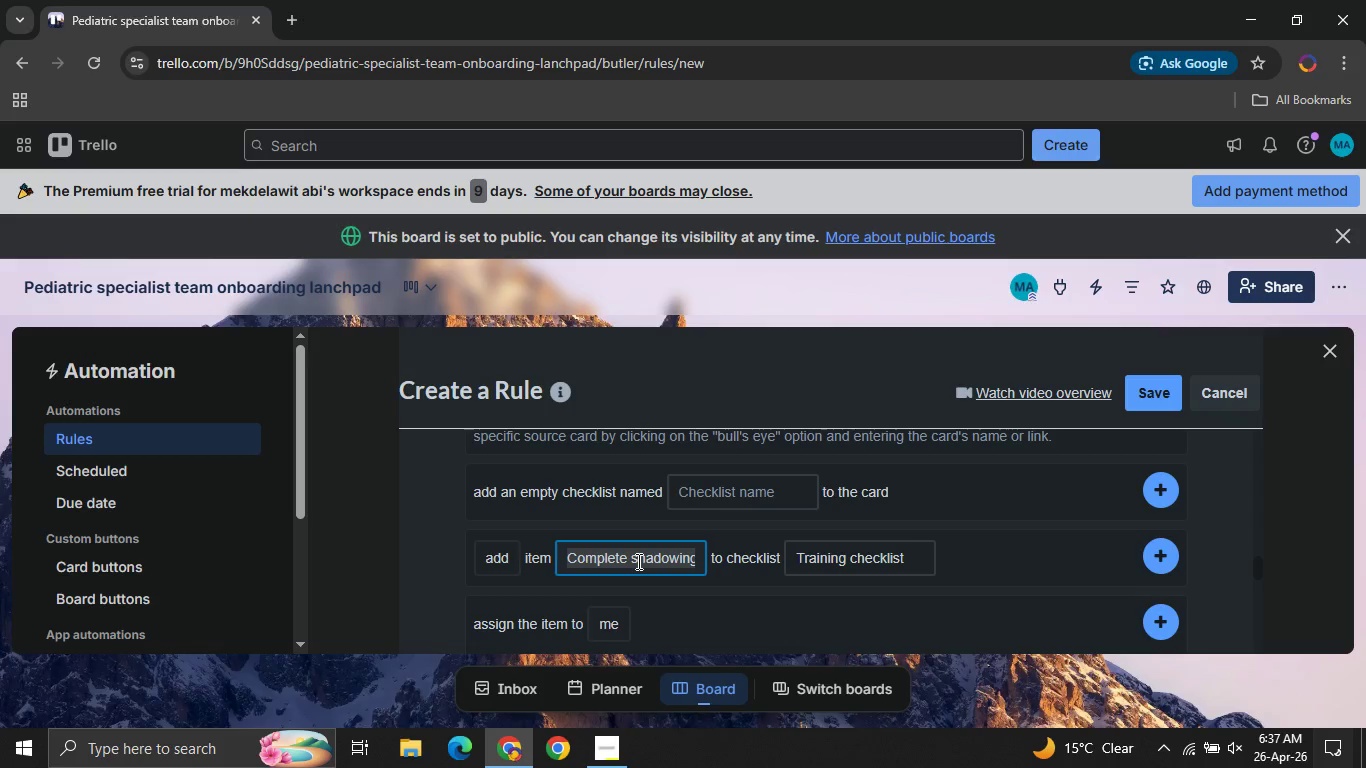 
type(Pass competency check )
 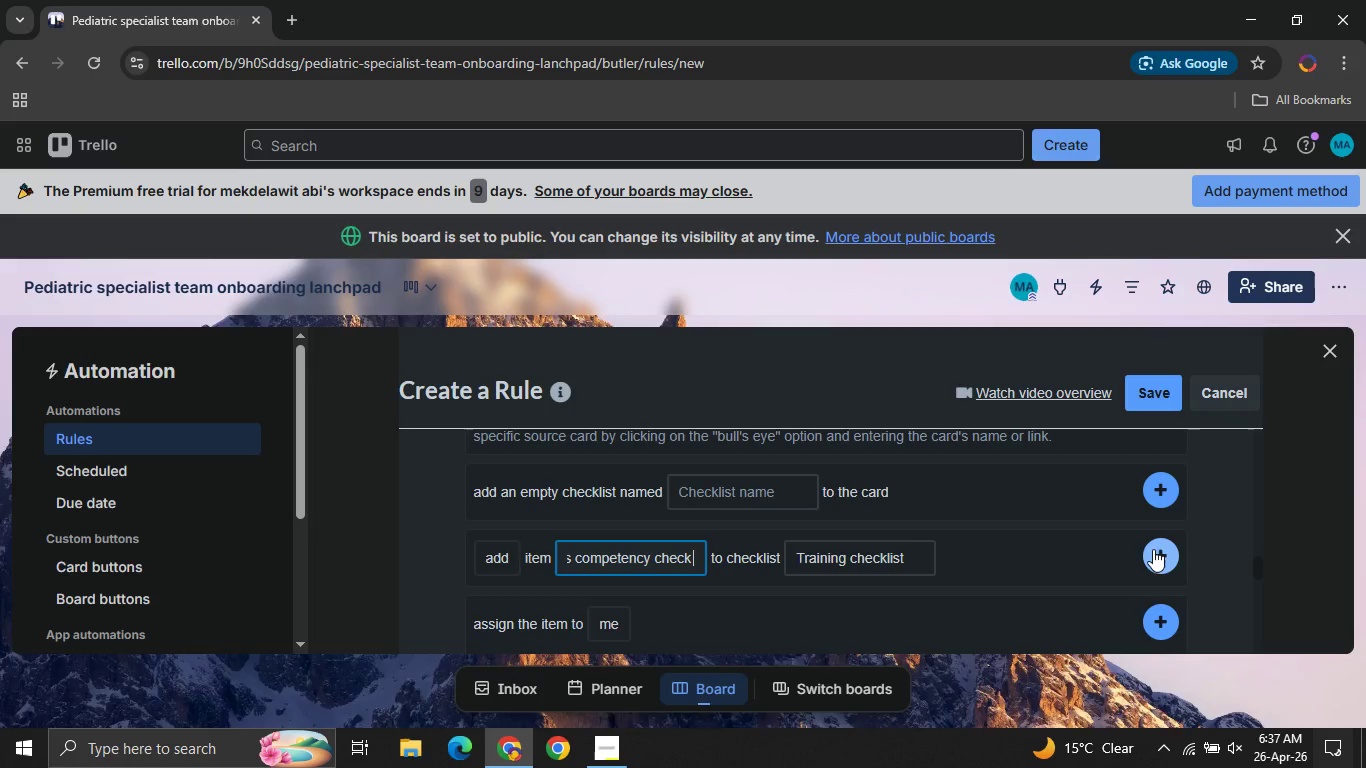 
left_click([1152, 552])
 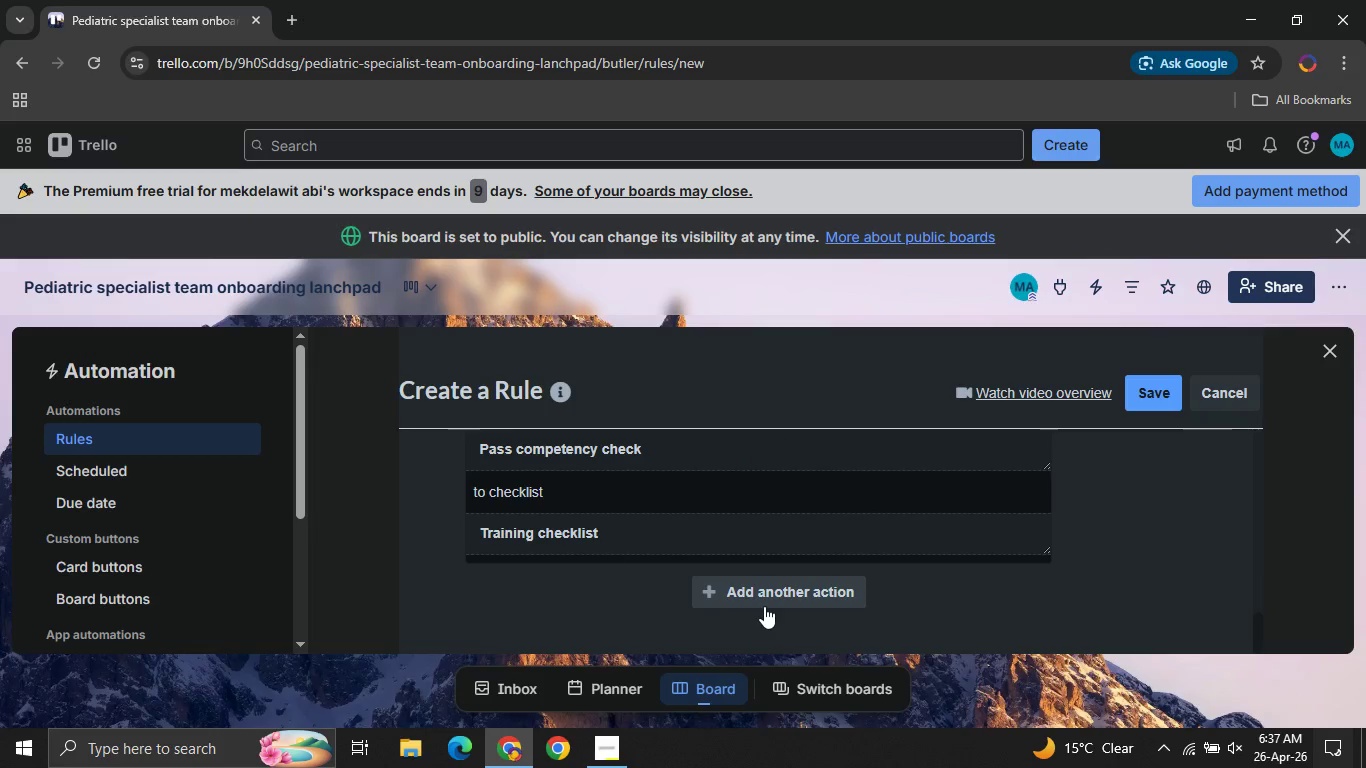 
left_click([731, 591])
 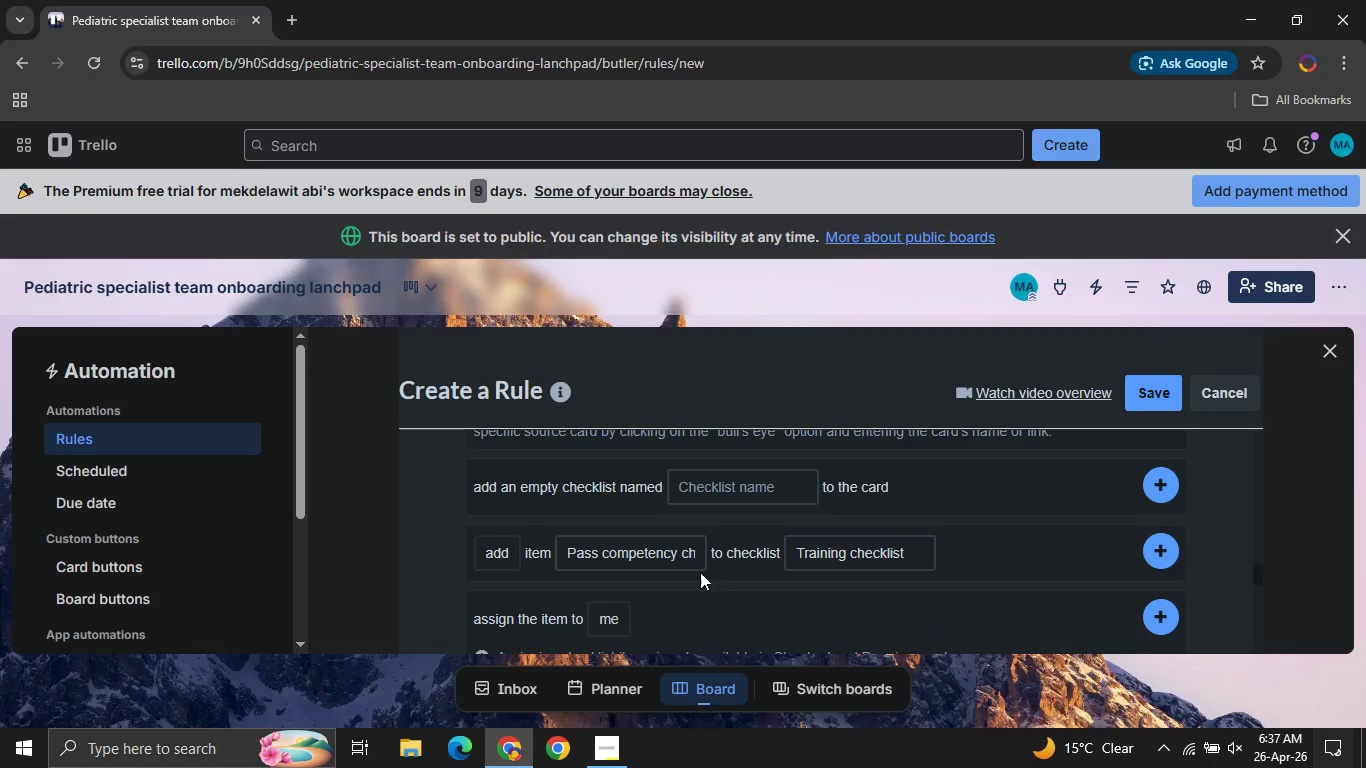 
left_click([603, 554])
 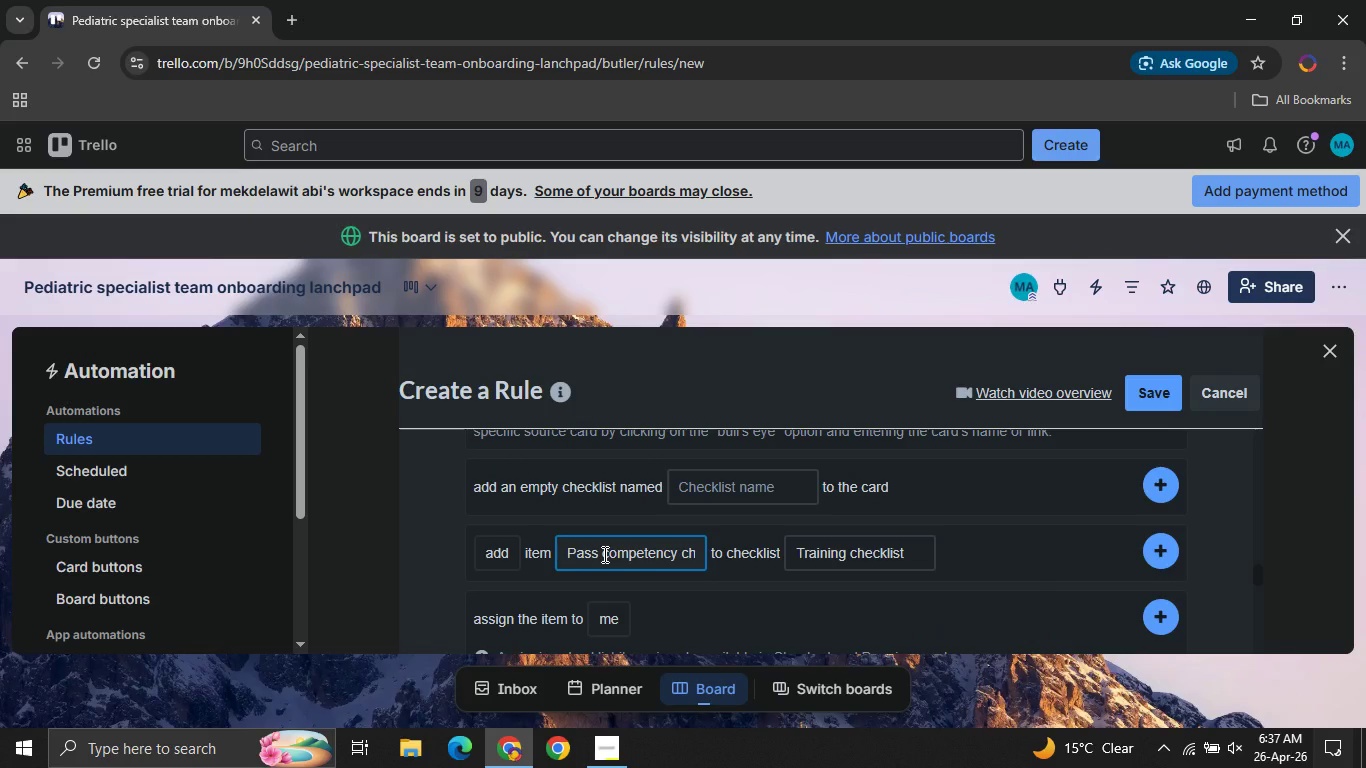 
key(Control+ControlLeft)
 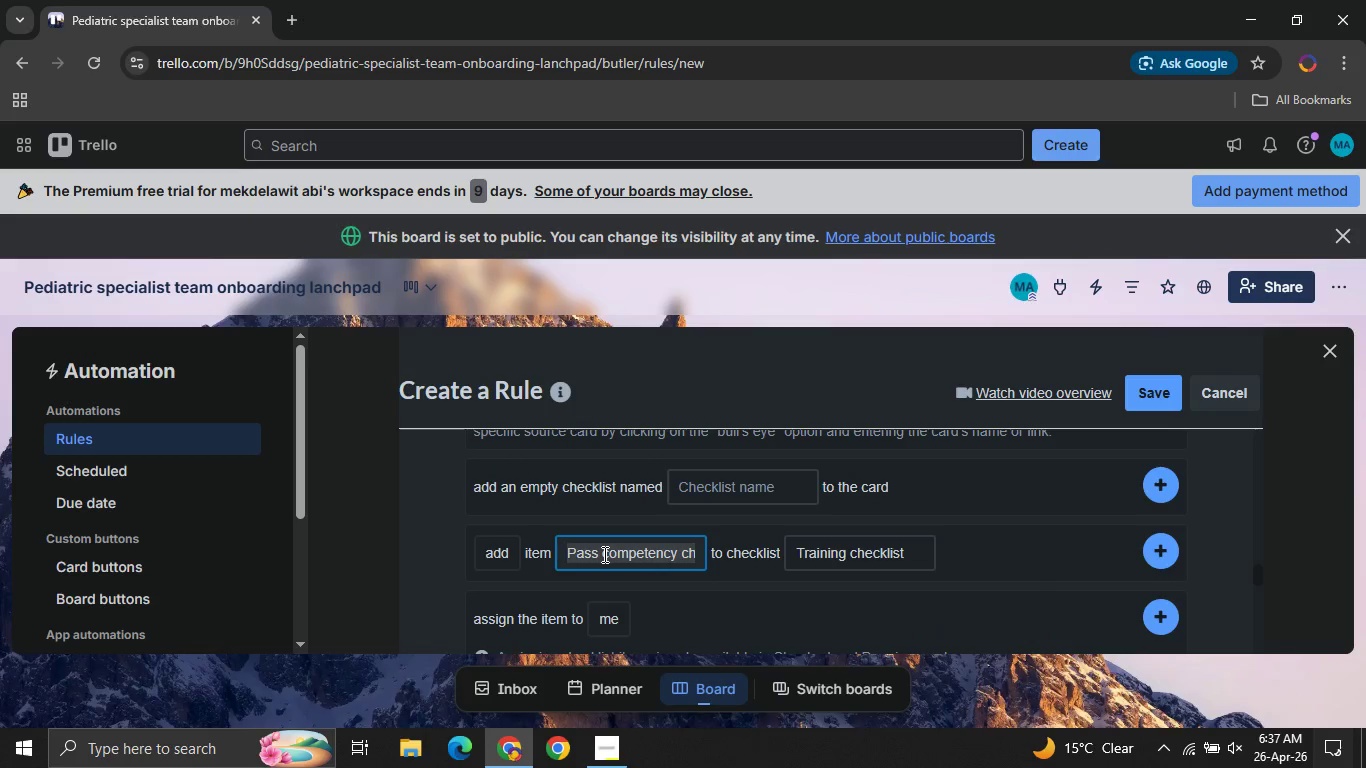 
key(Control+A)
 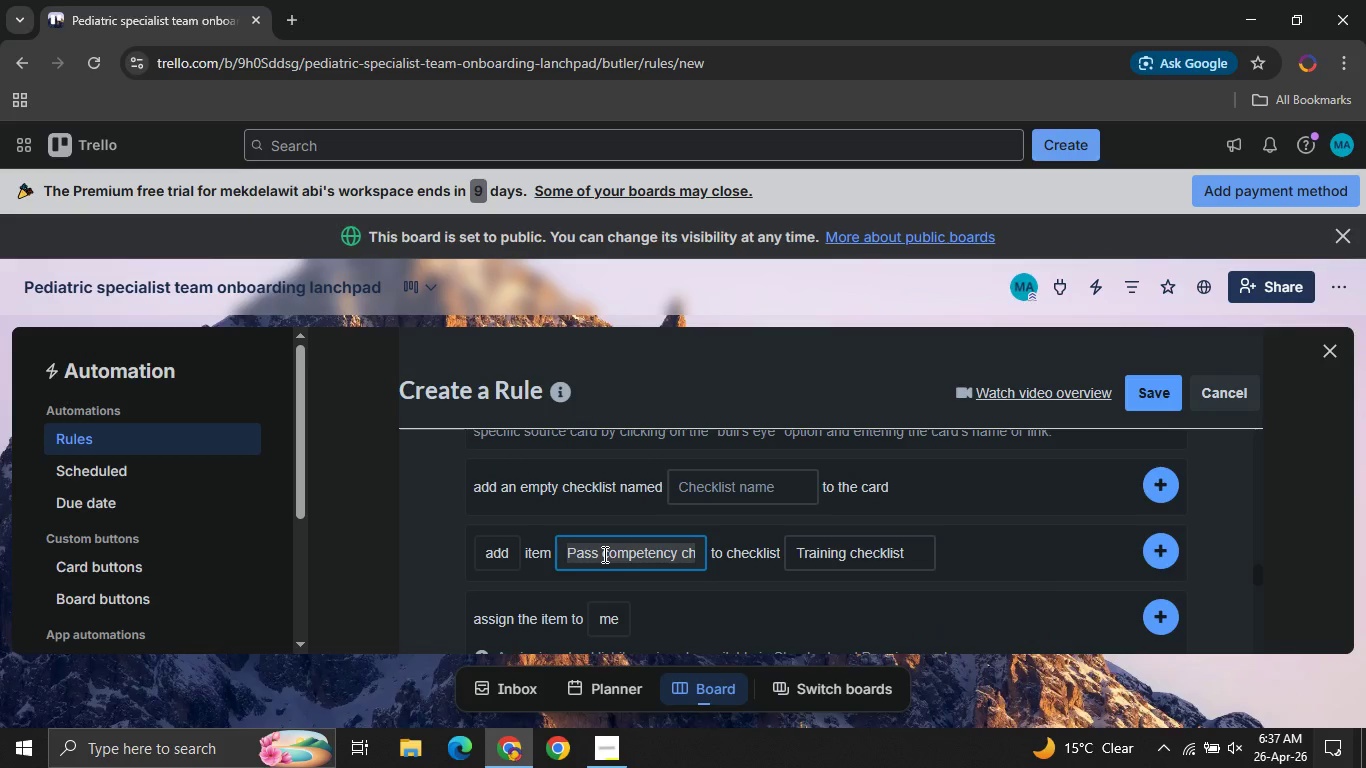 
type(Mentor sign-off)
 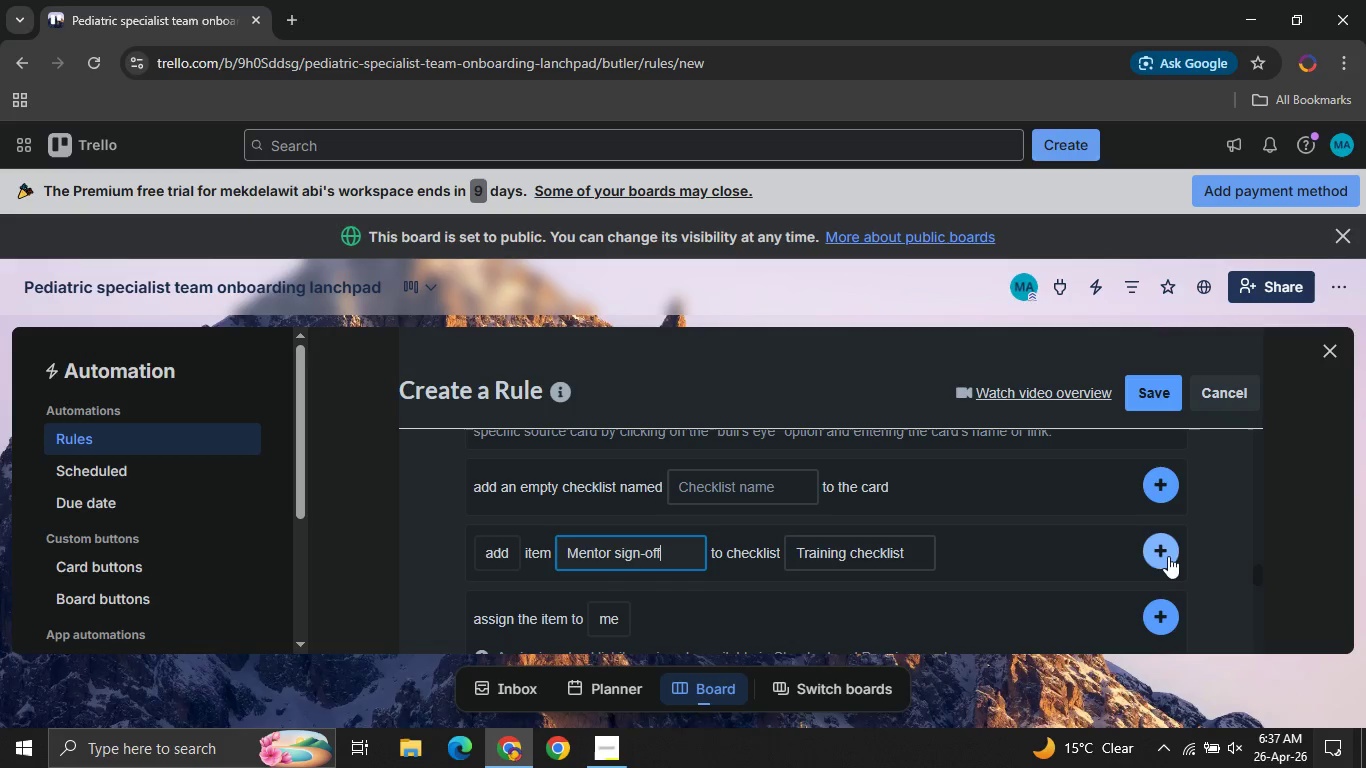 
left_click([1154, 547])
 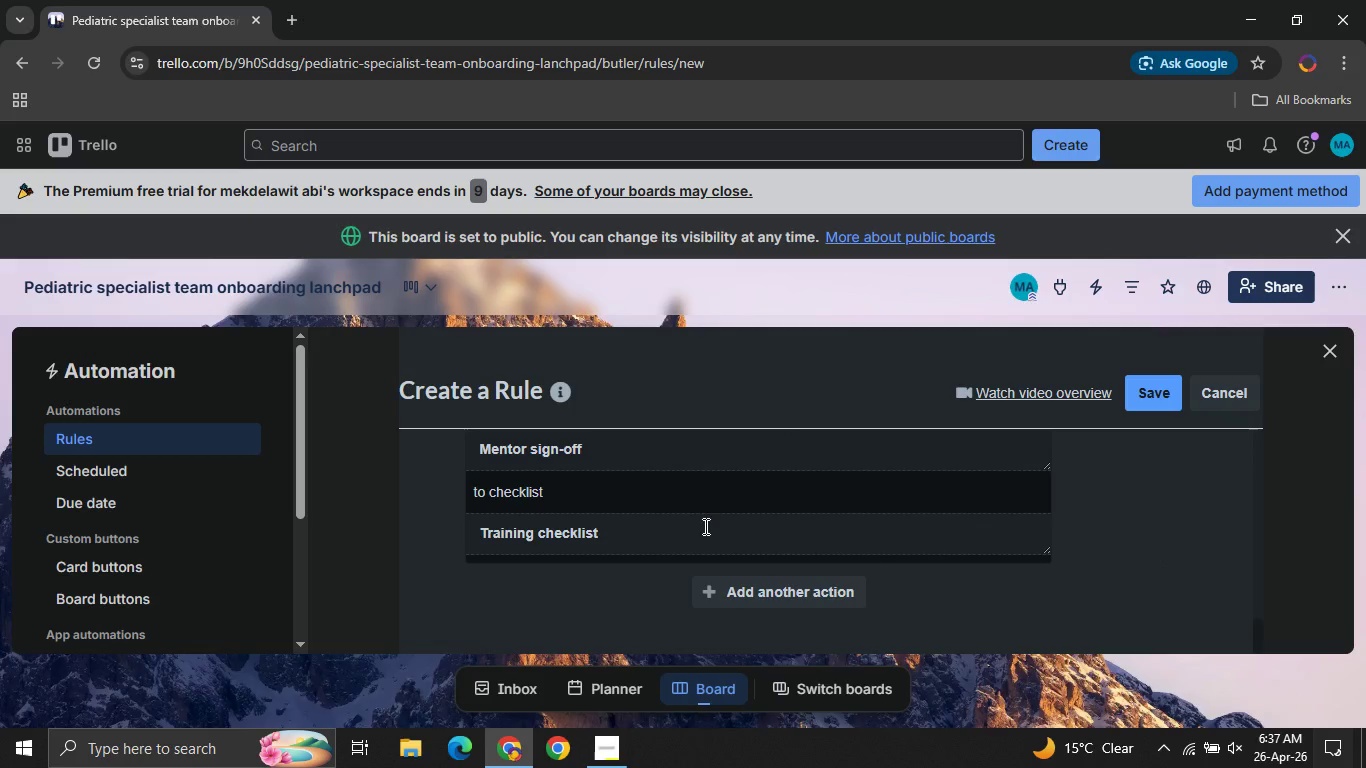 
left_click([603, 756])